 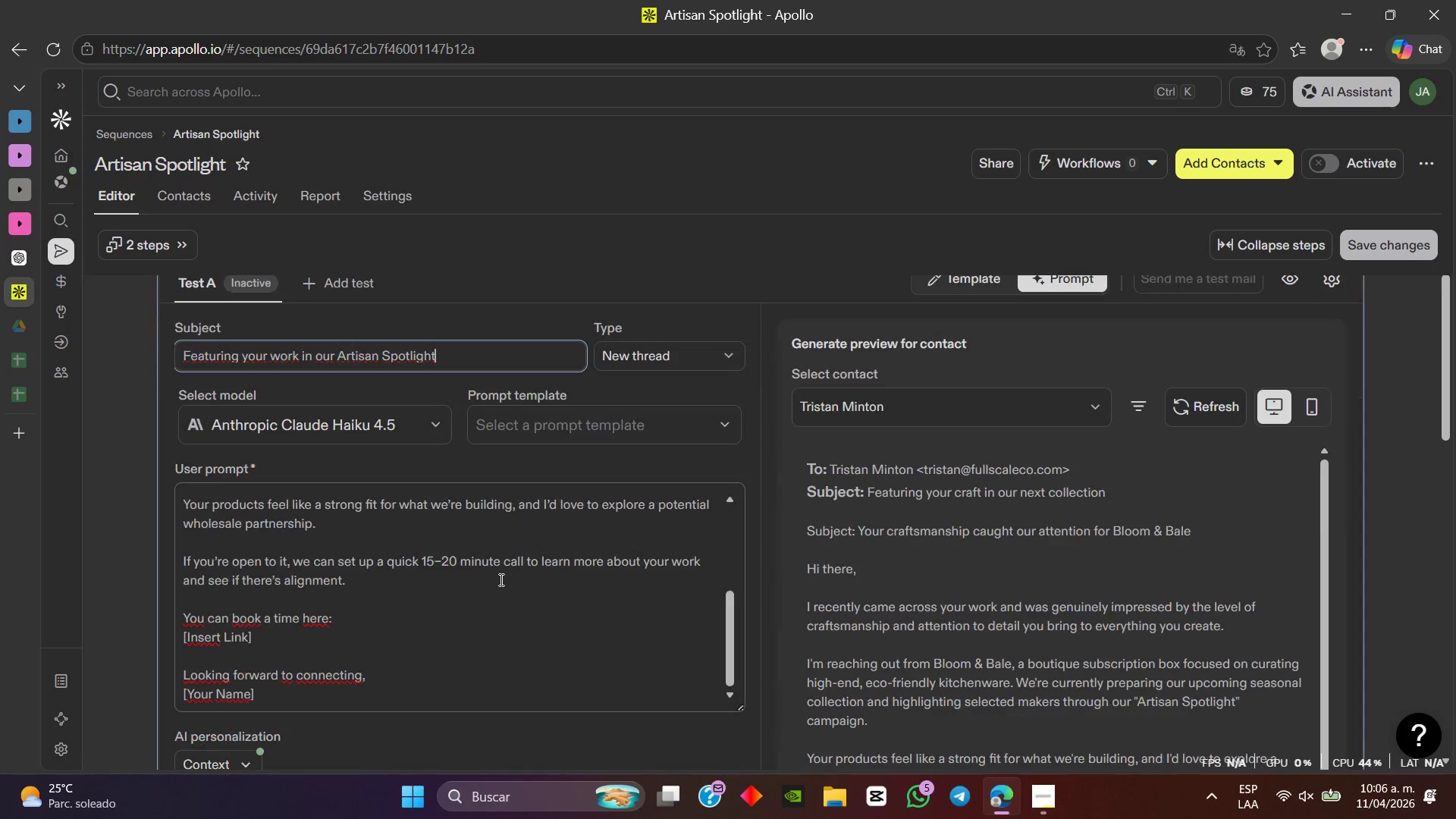 
scroll: coordinate [500, 579], scroll_direction: down, amount: 1.0
 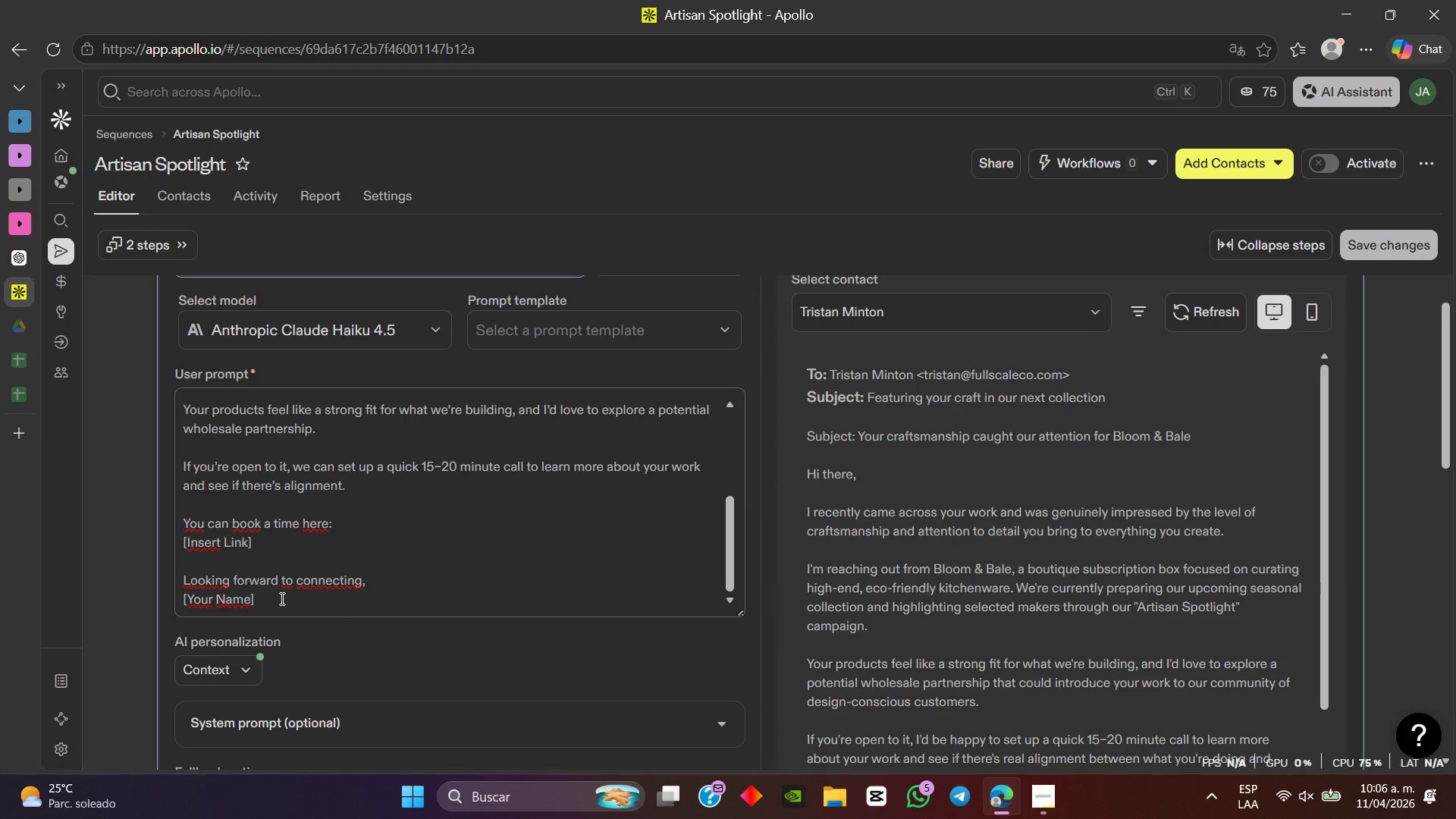 
left_click_drag(start_coordinate=[281, 601], to_coordinate=[152, 384])
 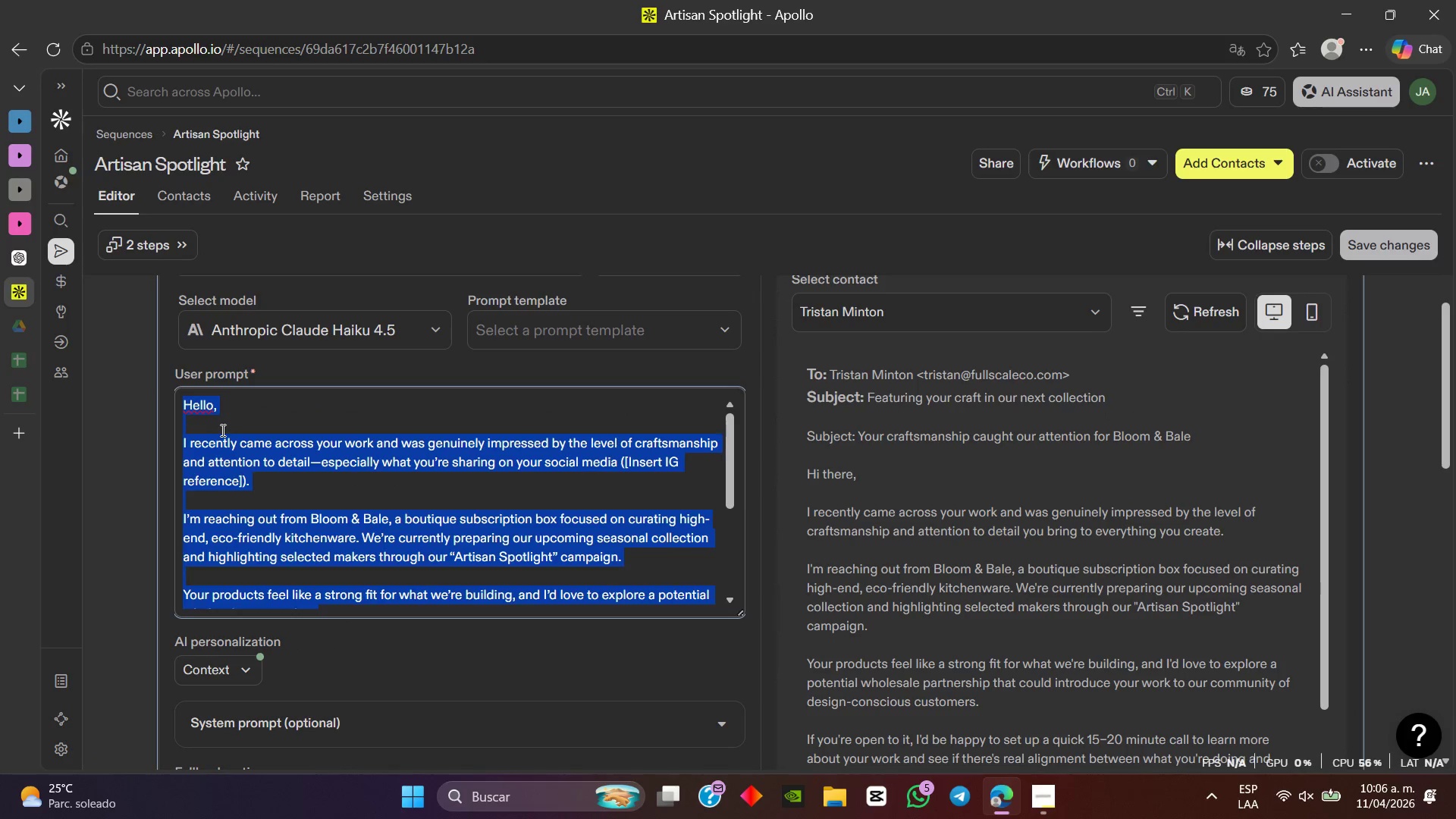 
key(Control+V)
 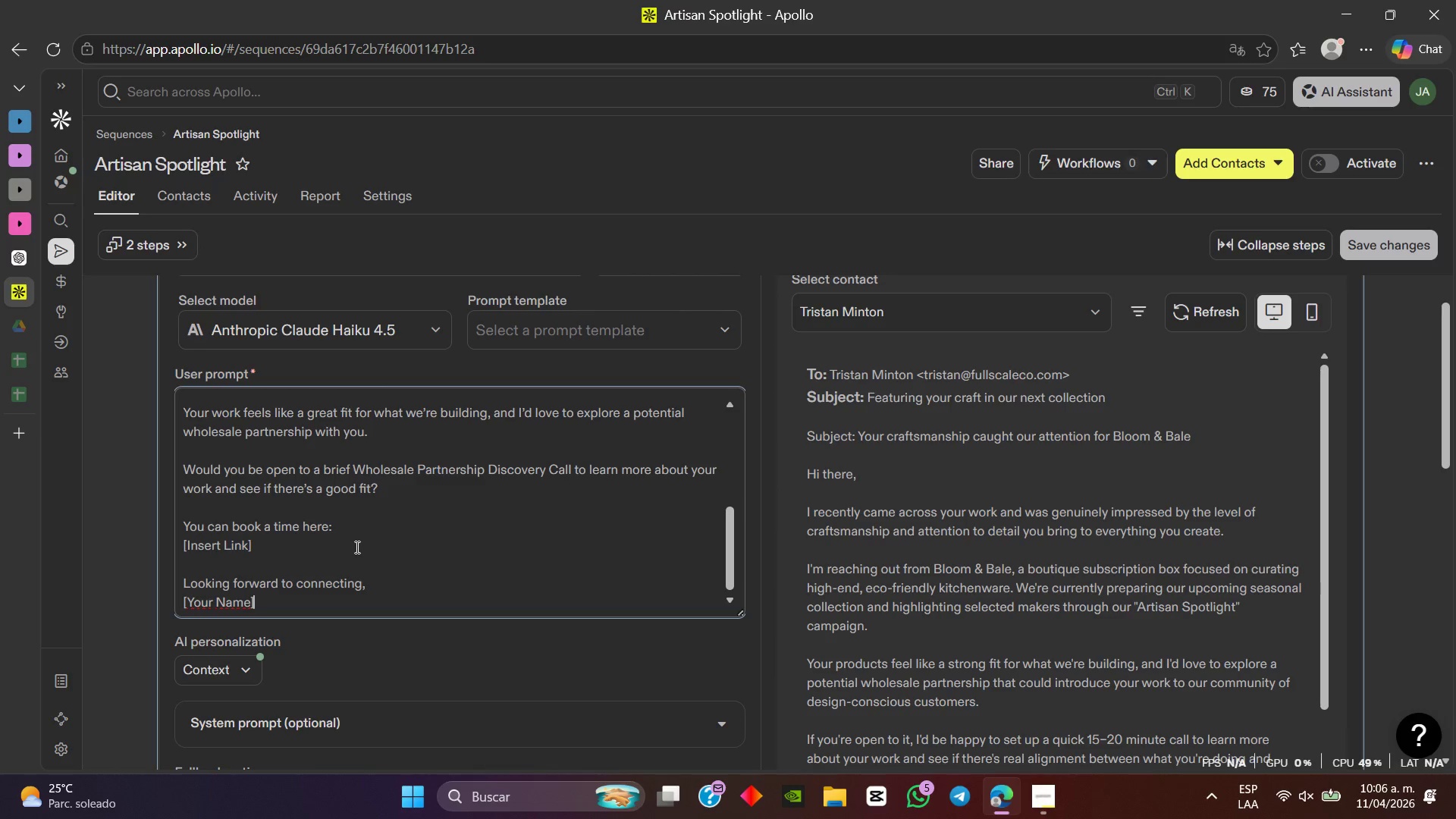 
scroll: coordinate [356, 547], scroll_direction: down, amount: 1.0
 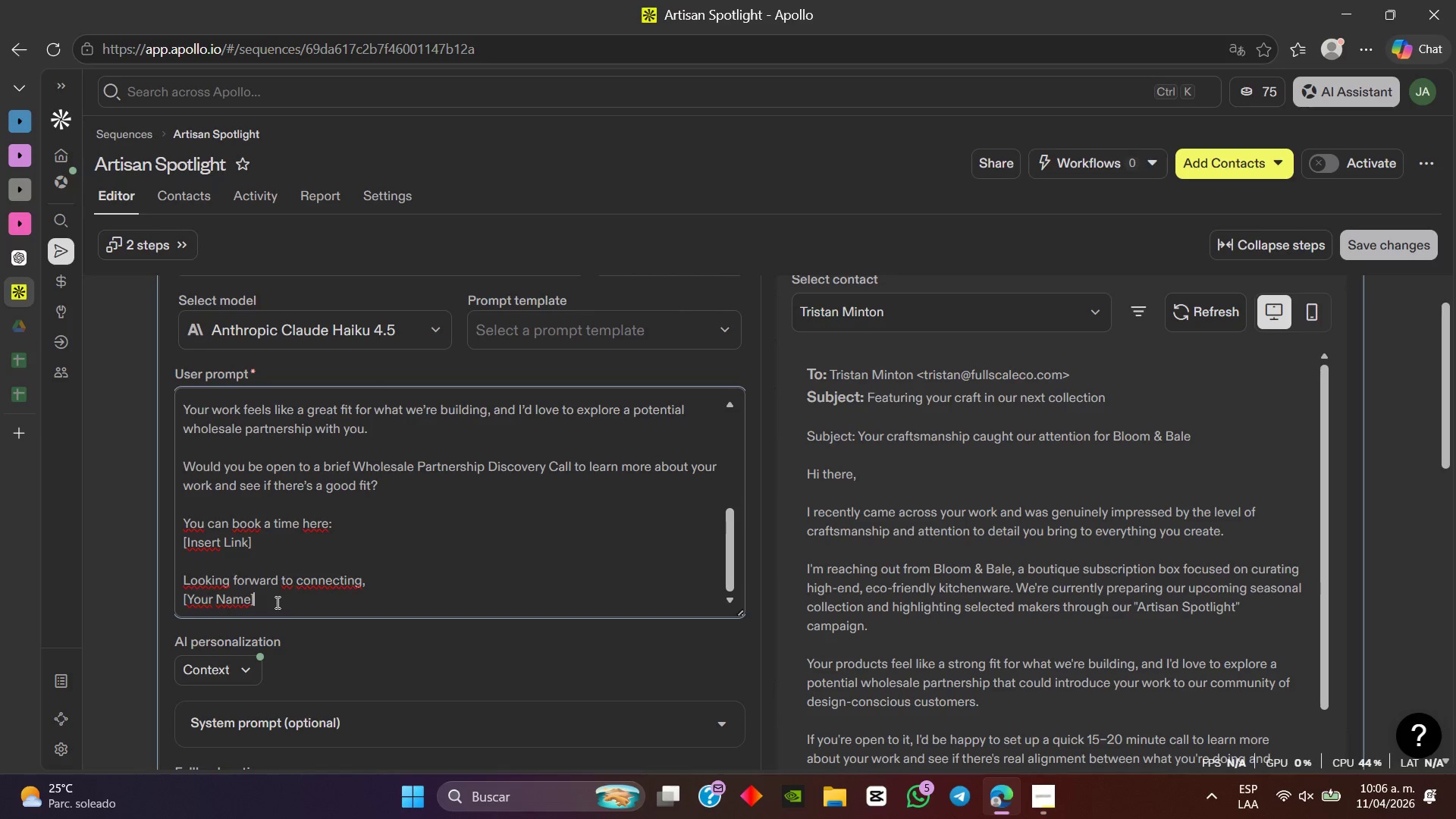 
left_click_drag(start_coordinate=[276, 602], to_coordinate=[174, 601])
 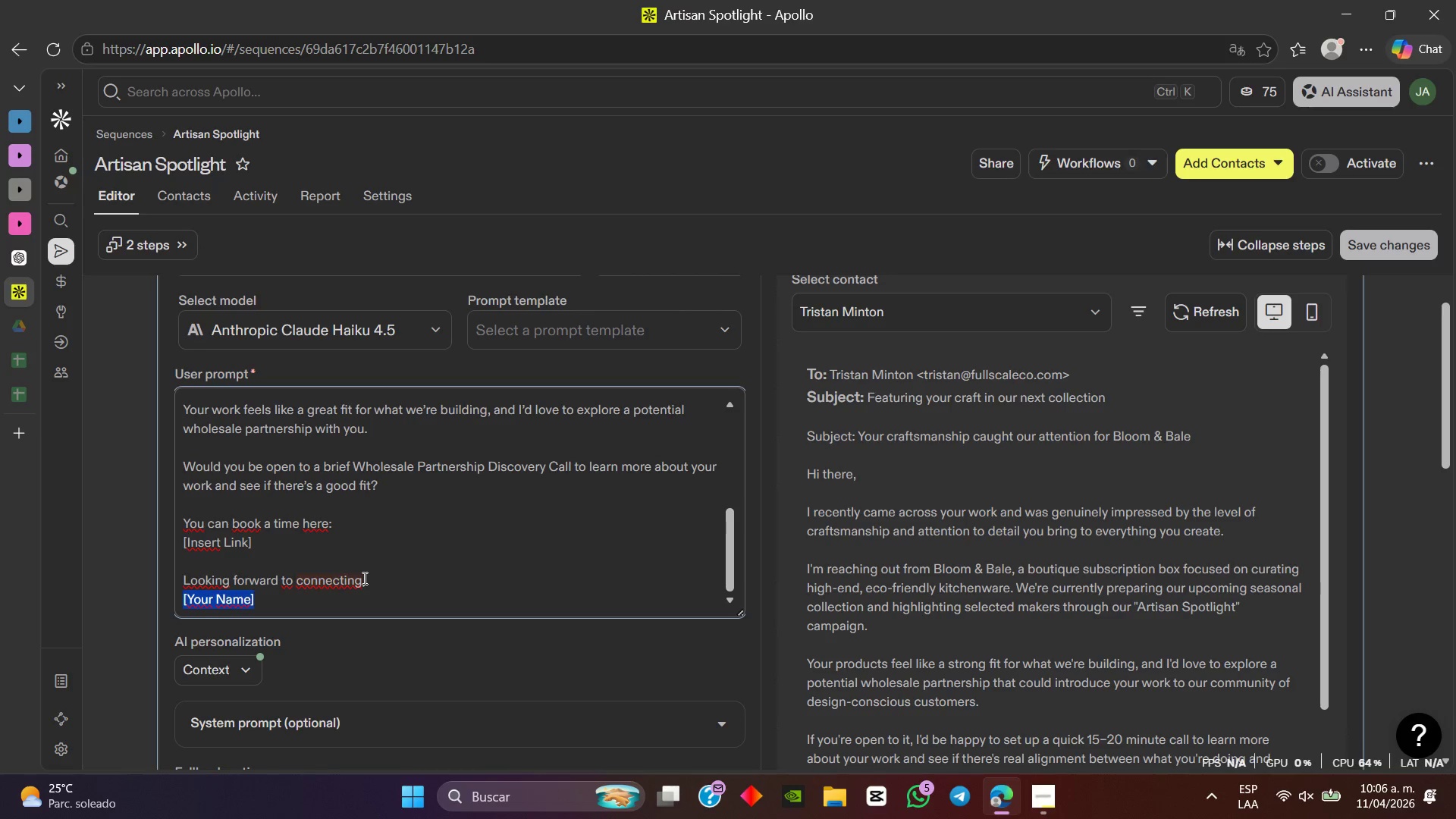 
type(Bloom ^ Bale)
 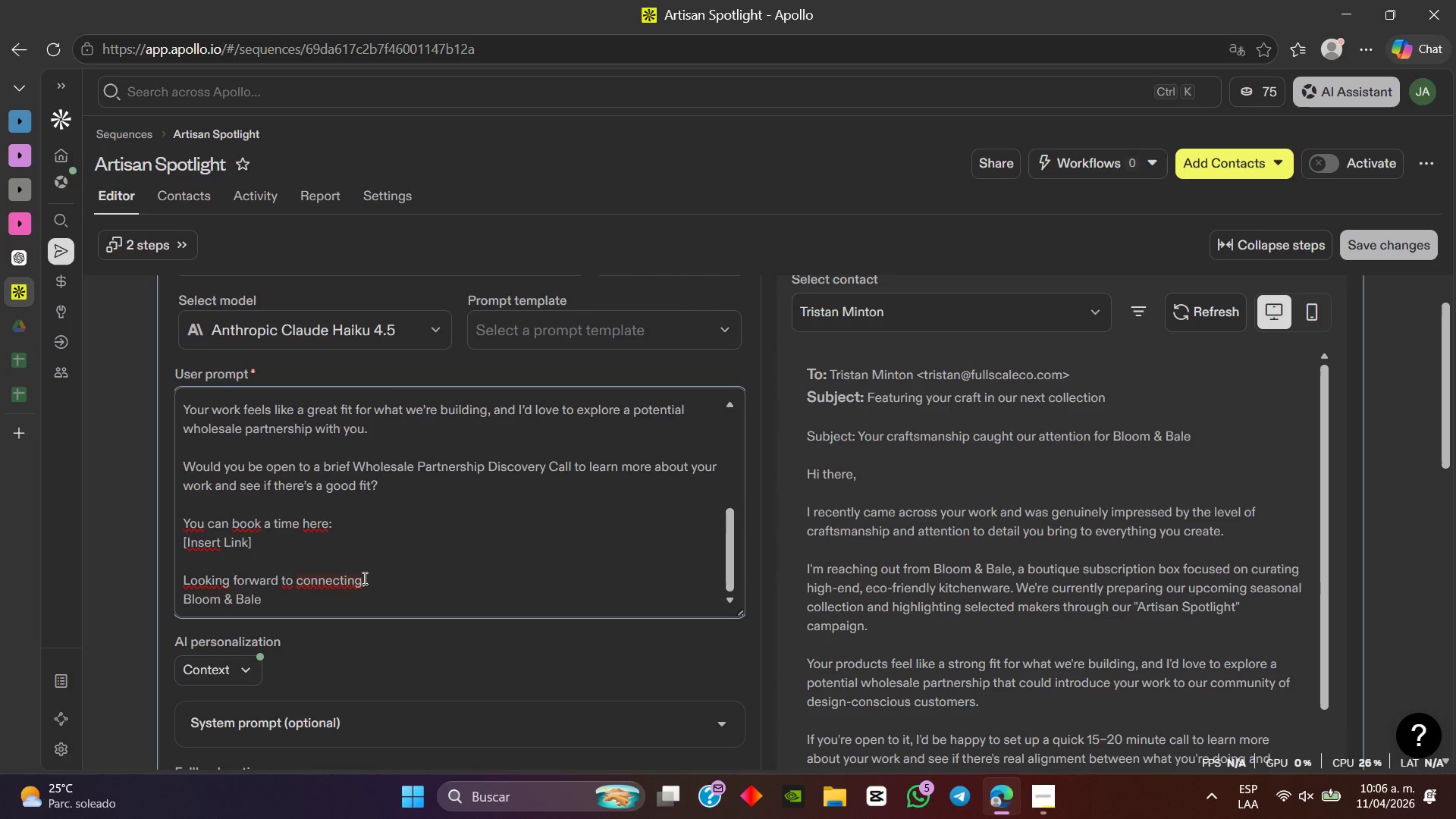 
left_click_drag(start_coordinate=[258, 549], to_coordinate=[183, 523])
 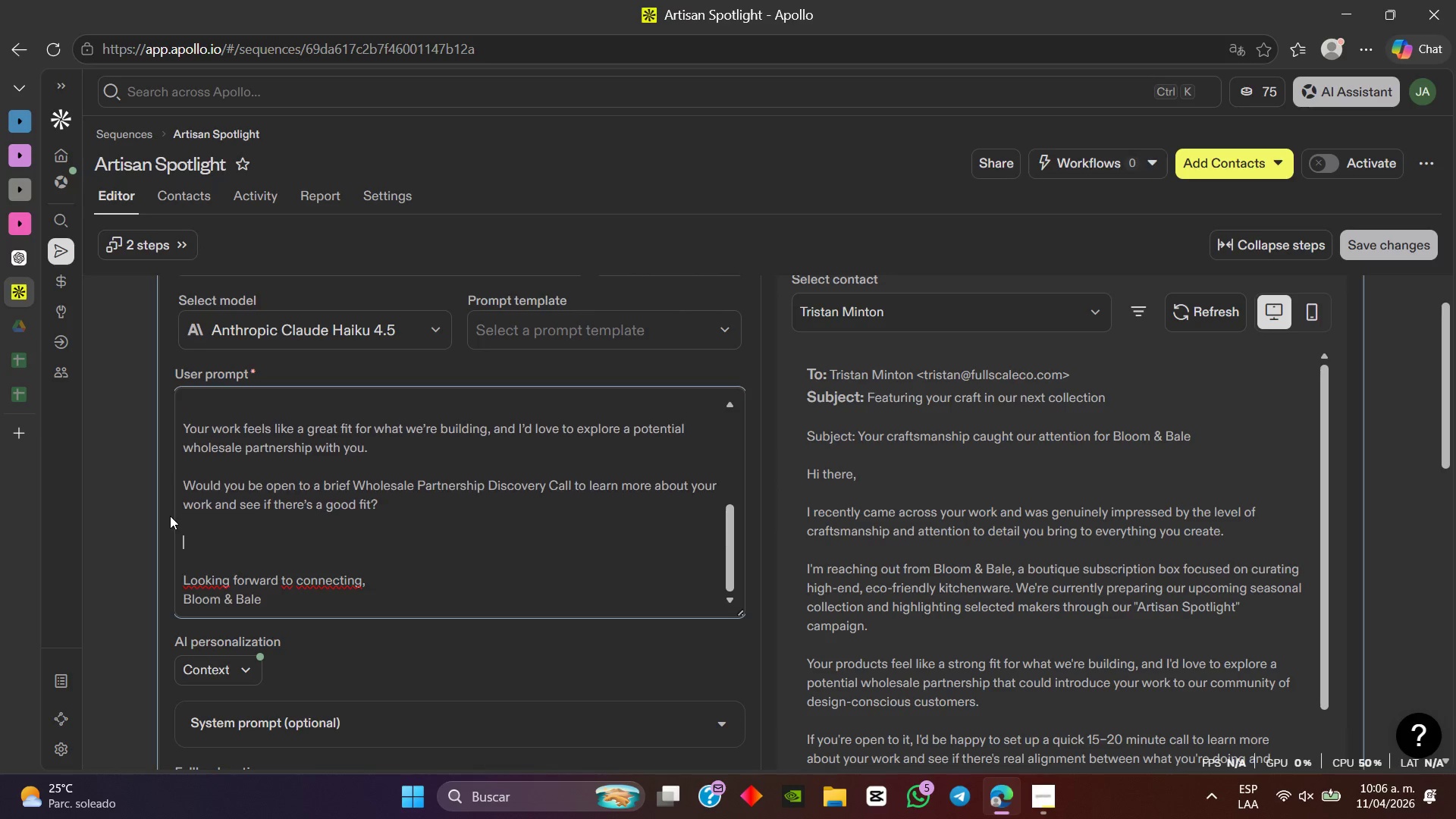 
key(Backspace)
 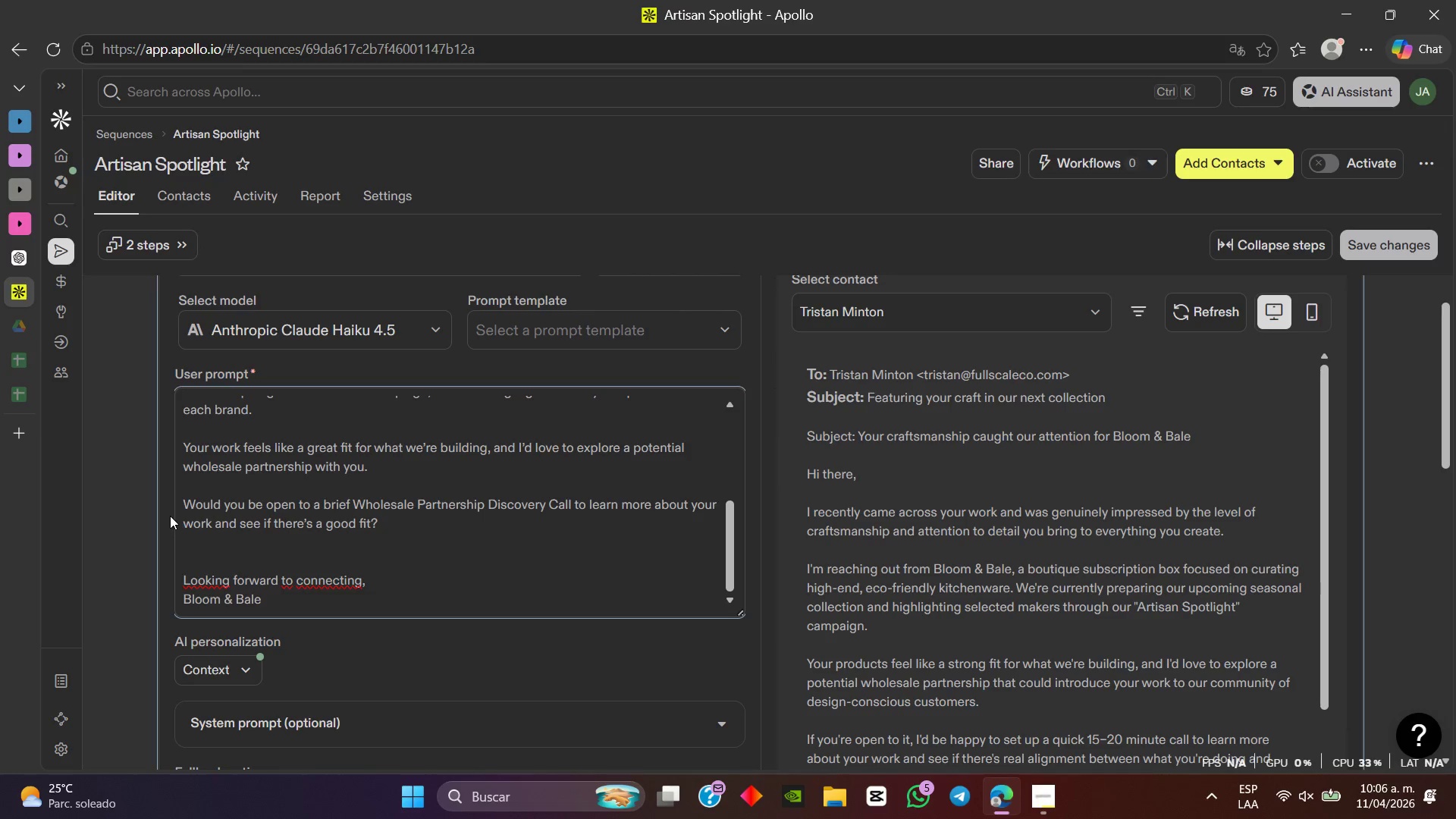 
key(Backspace)
 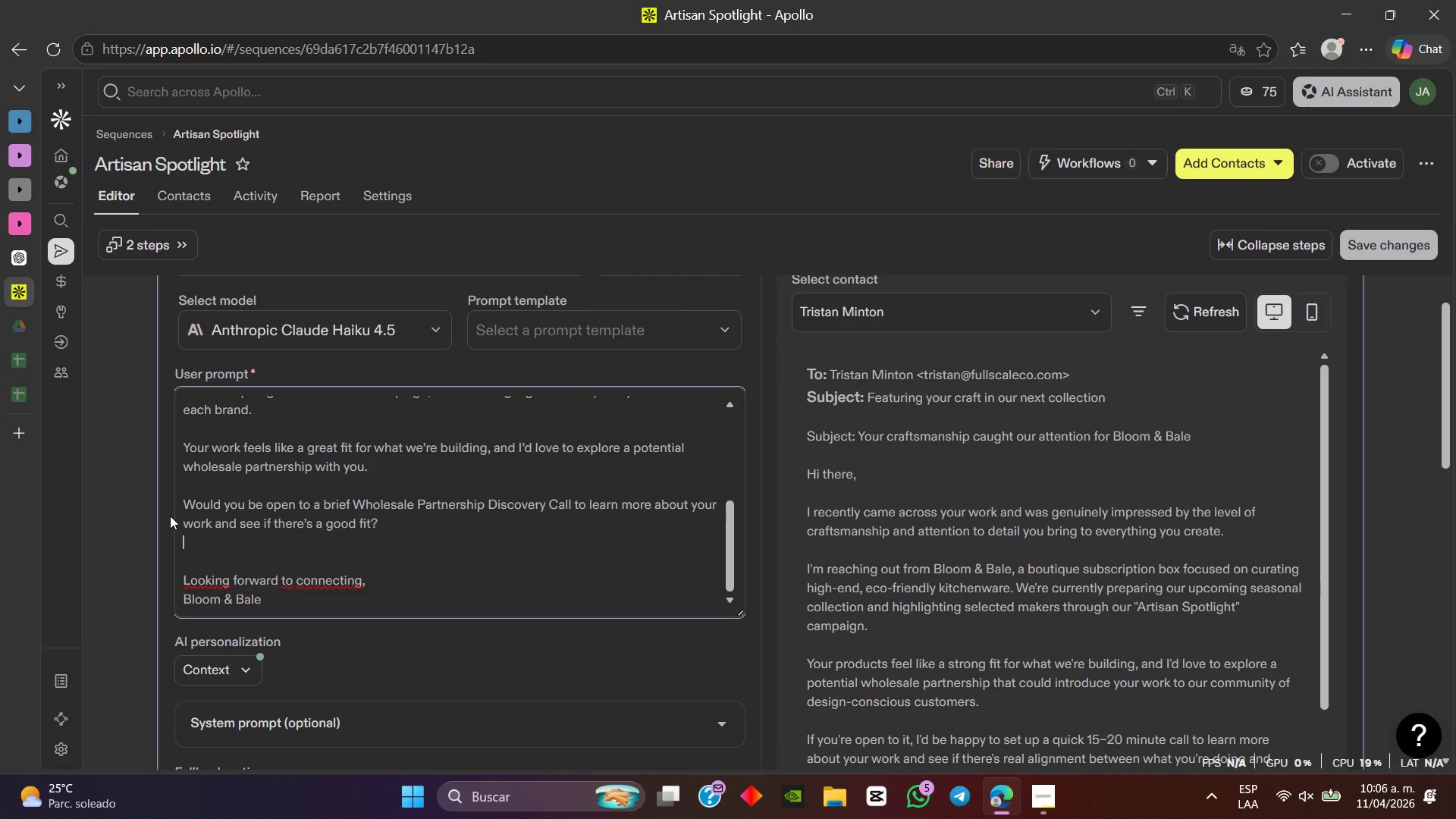 
key(Backspace)
 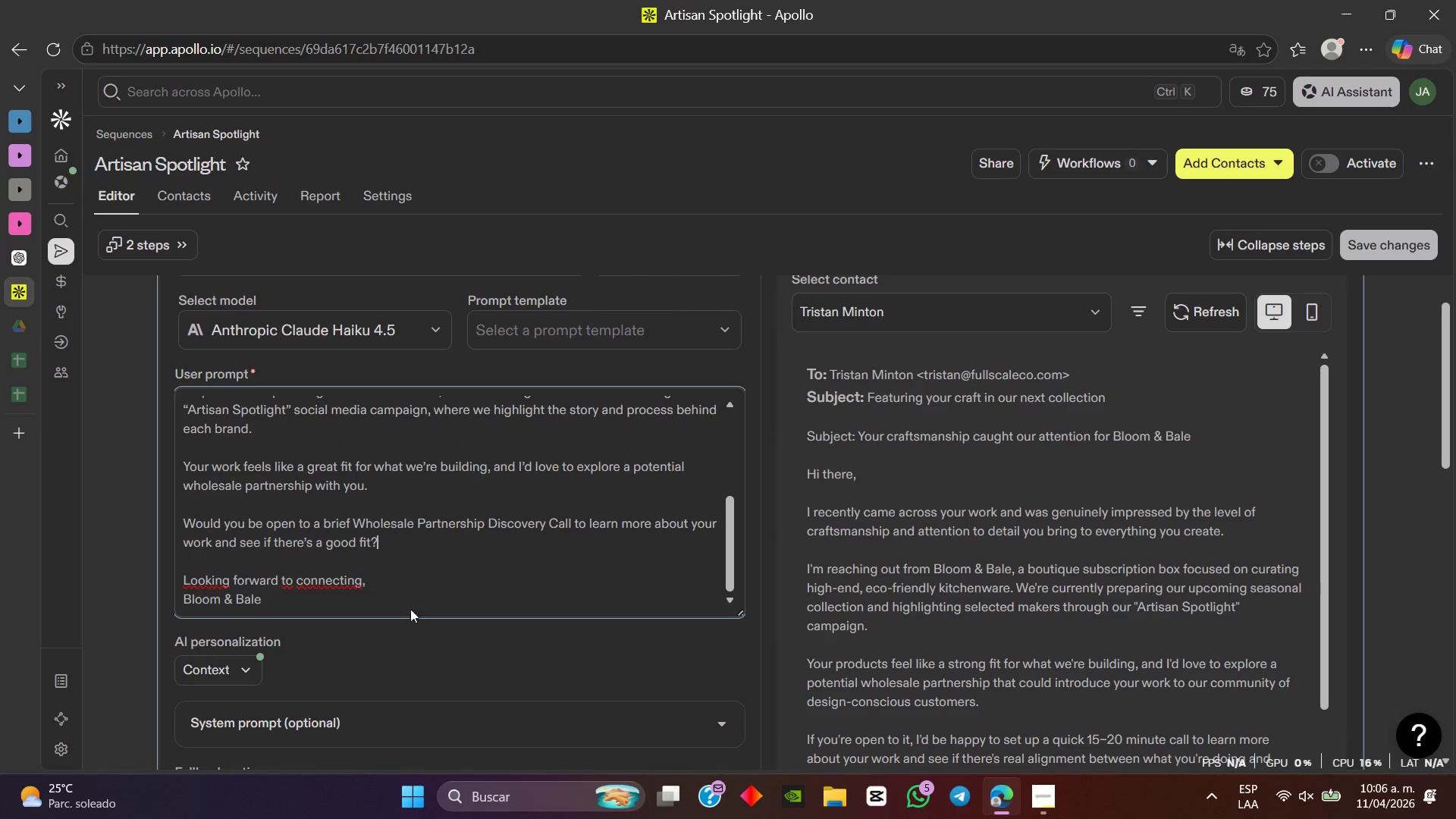 
scroll: coordinate [519, 519], scroll_direction: up, amount: 5.0
 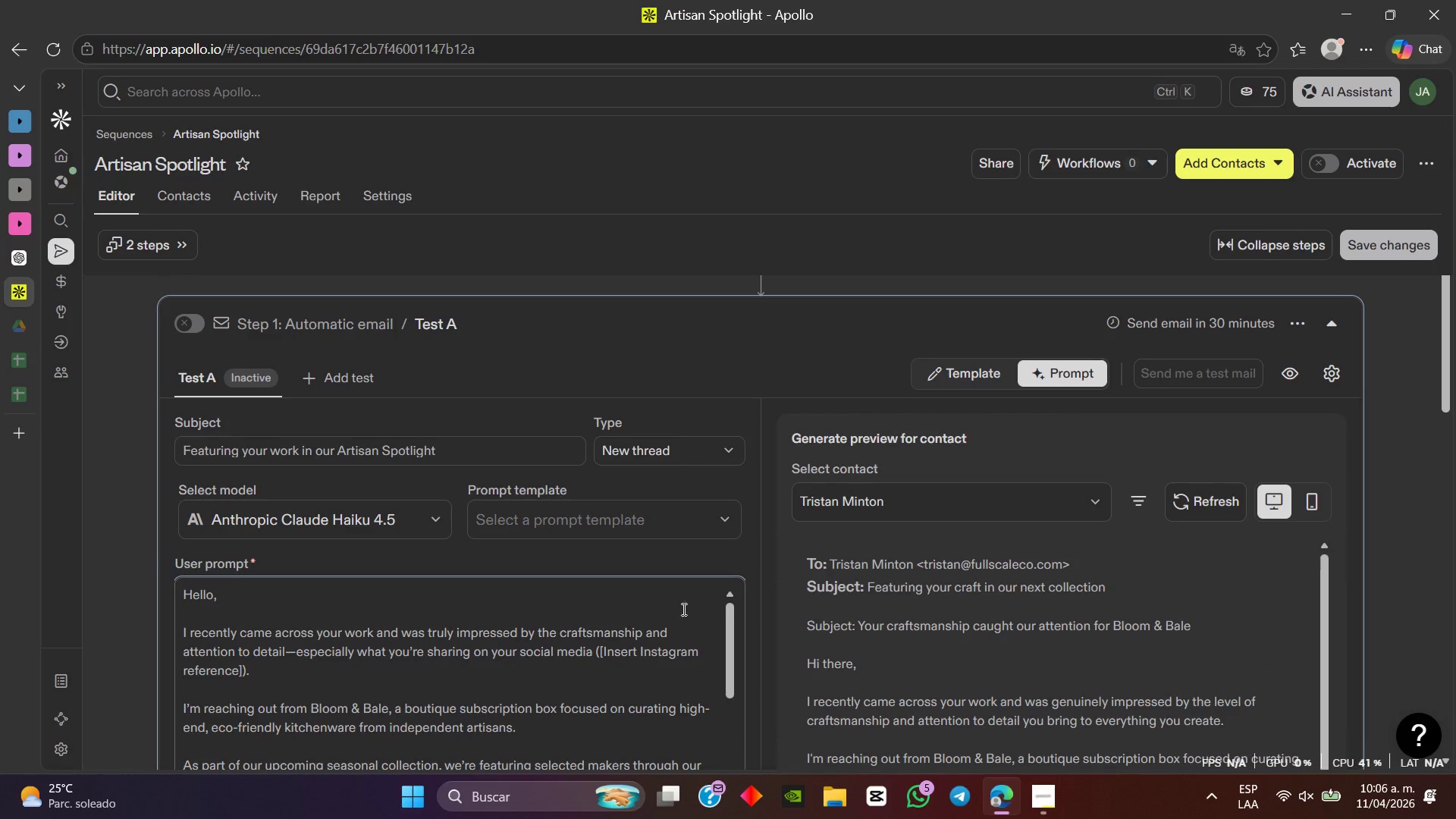 
scroll: coordinate [669, 635], scroll_direction: none, amount: 0.0
 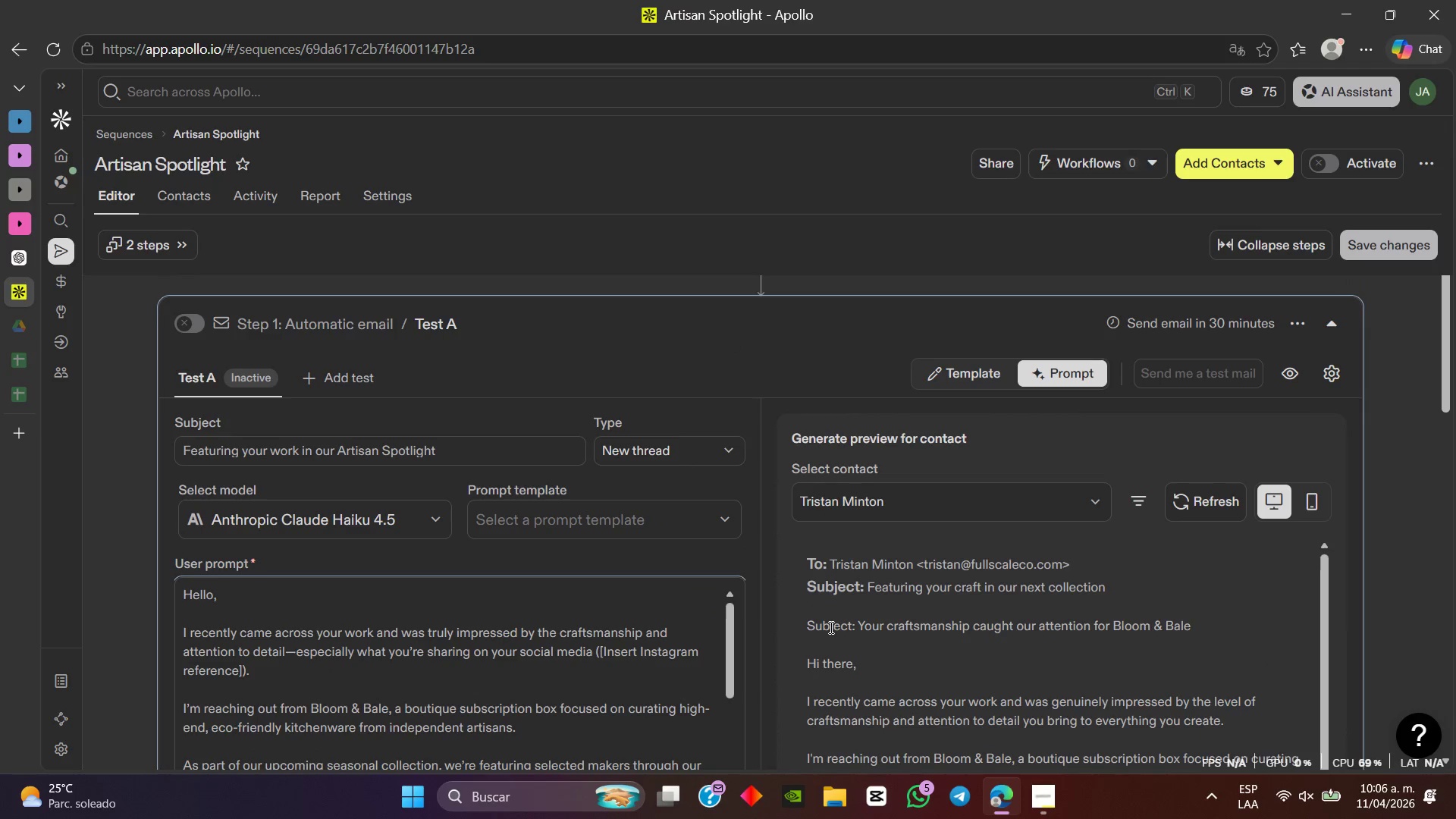 
scroll: coordinate [830, 627], scroll_direction: down, amount: 1.0
 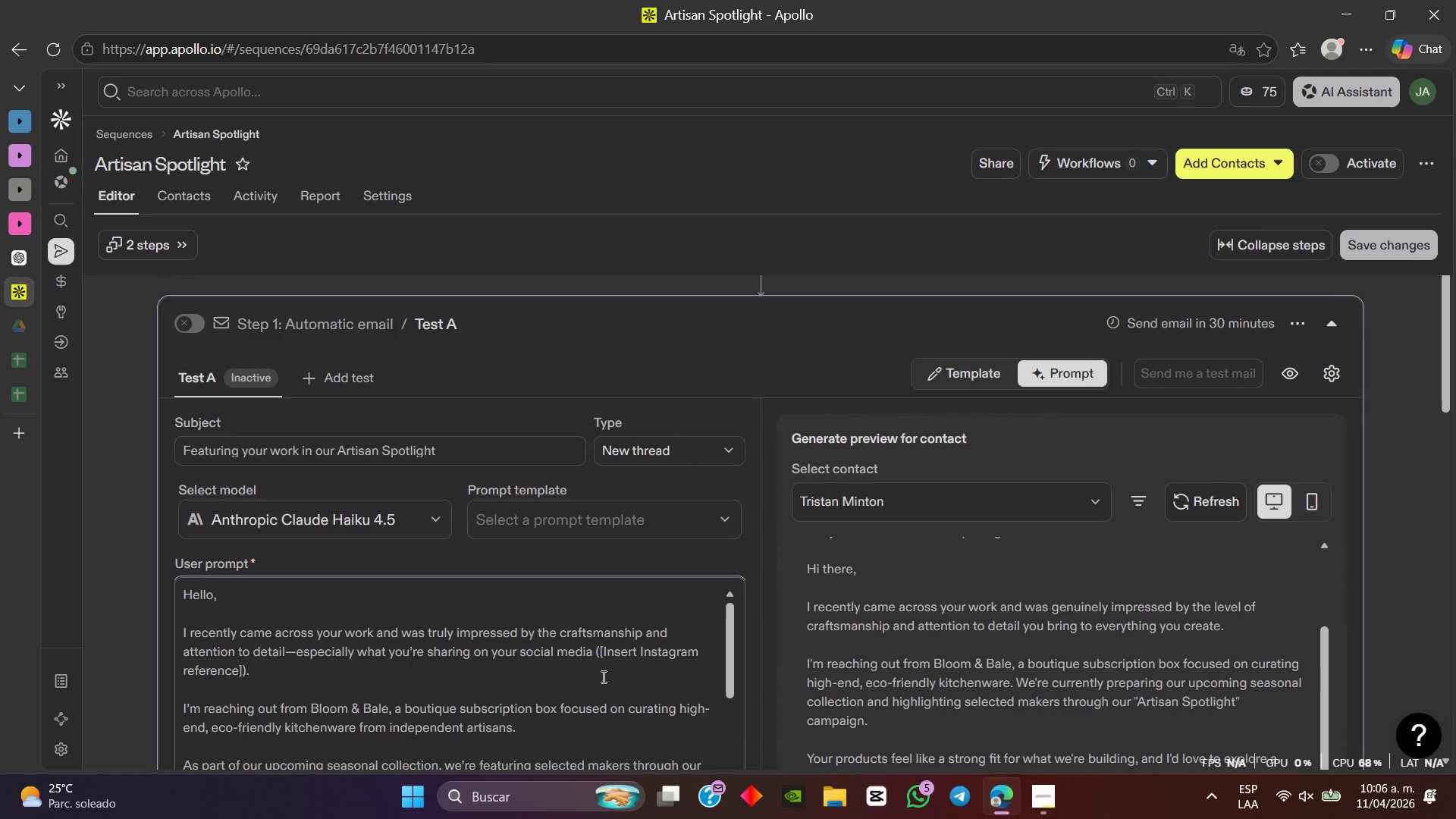 
left_click_drag(start_coordinate=[607, 674], to_coordinate=[620, 654])
 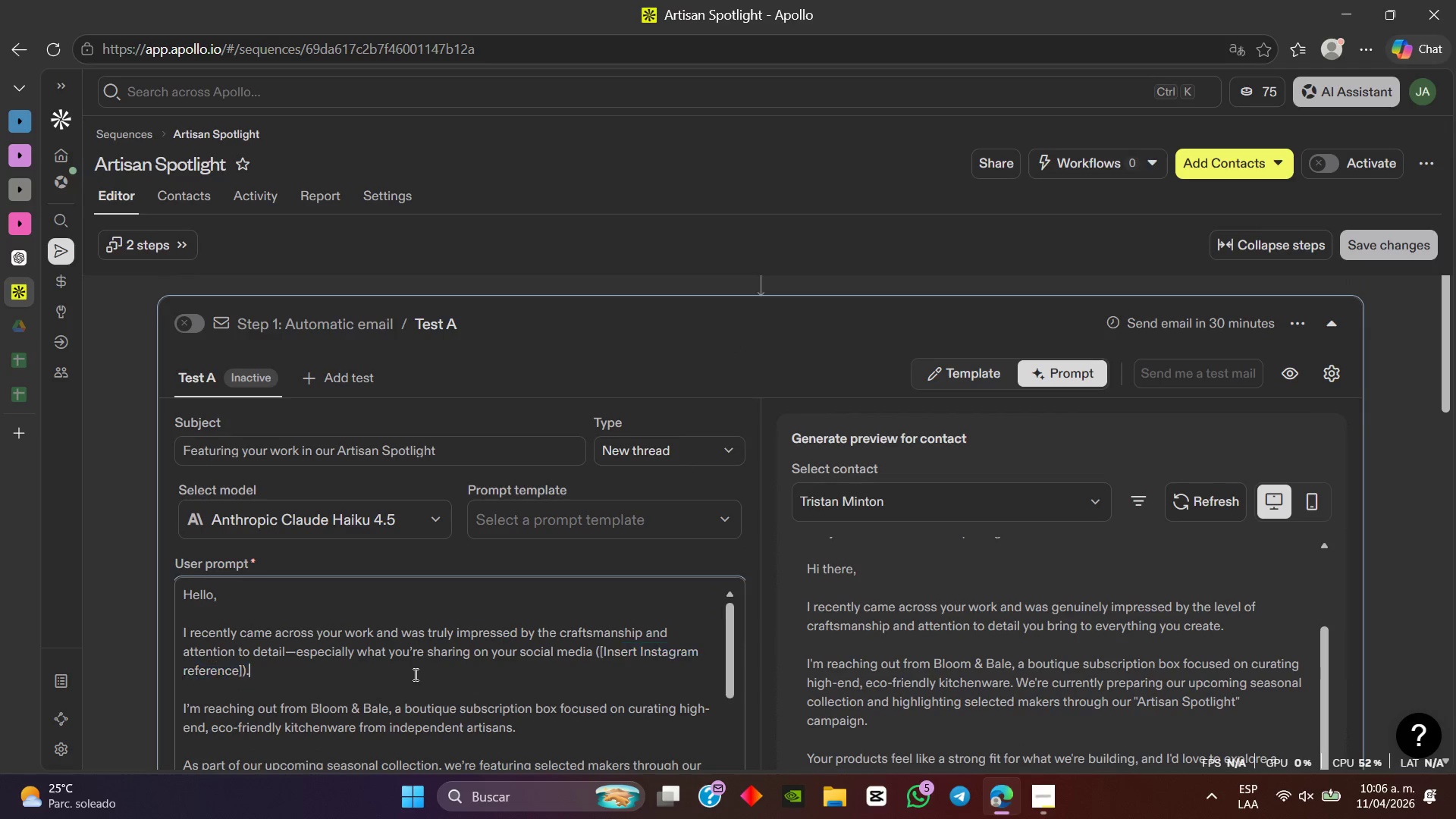 
left_click([414, 674])
 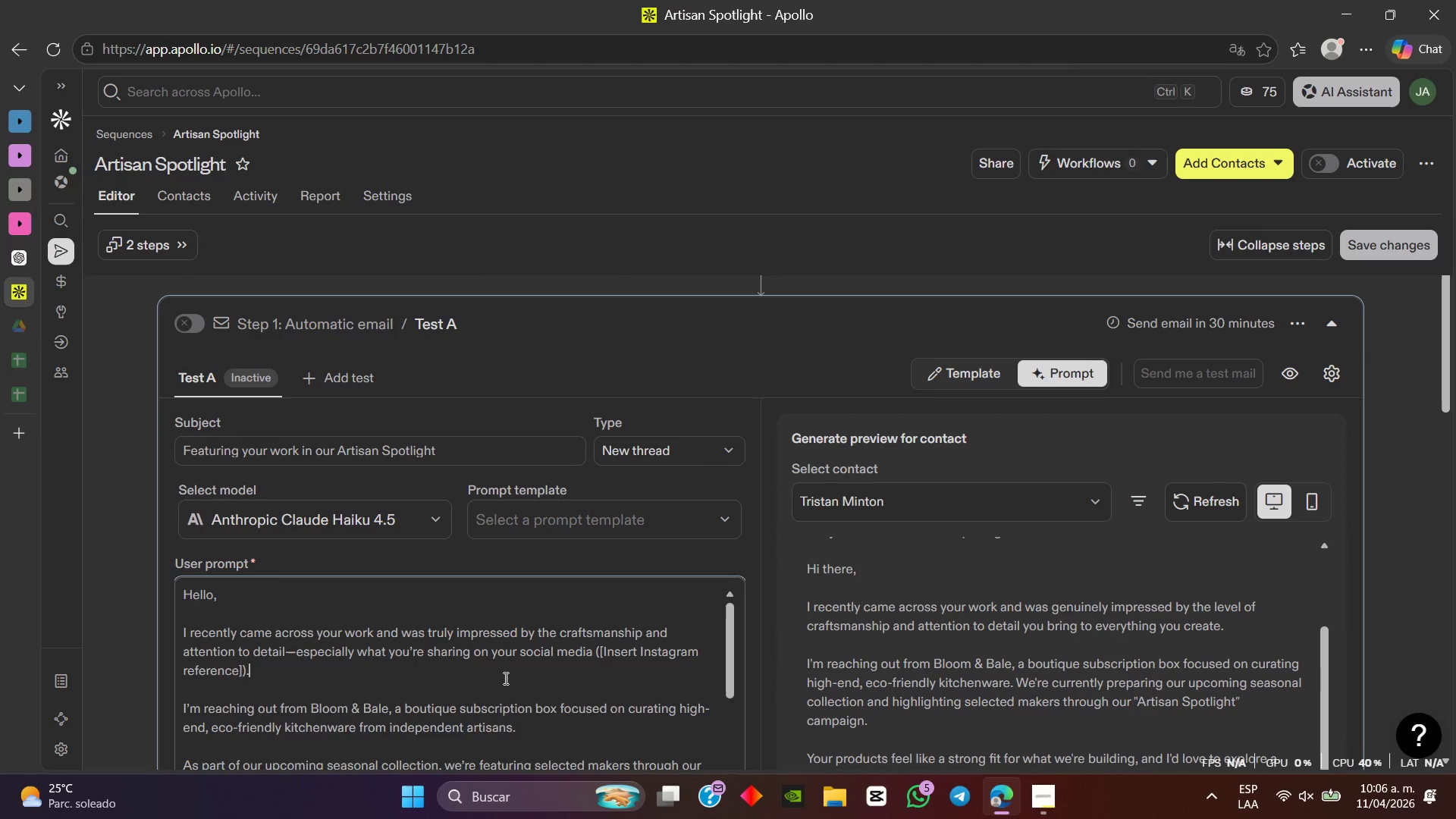 
scroll: coordinate [504, 678], scroll_direction: down, amount: 1.0
 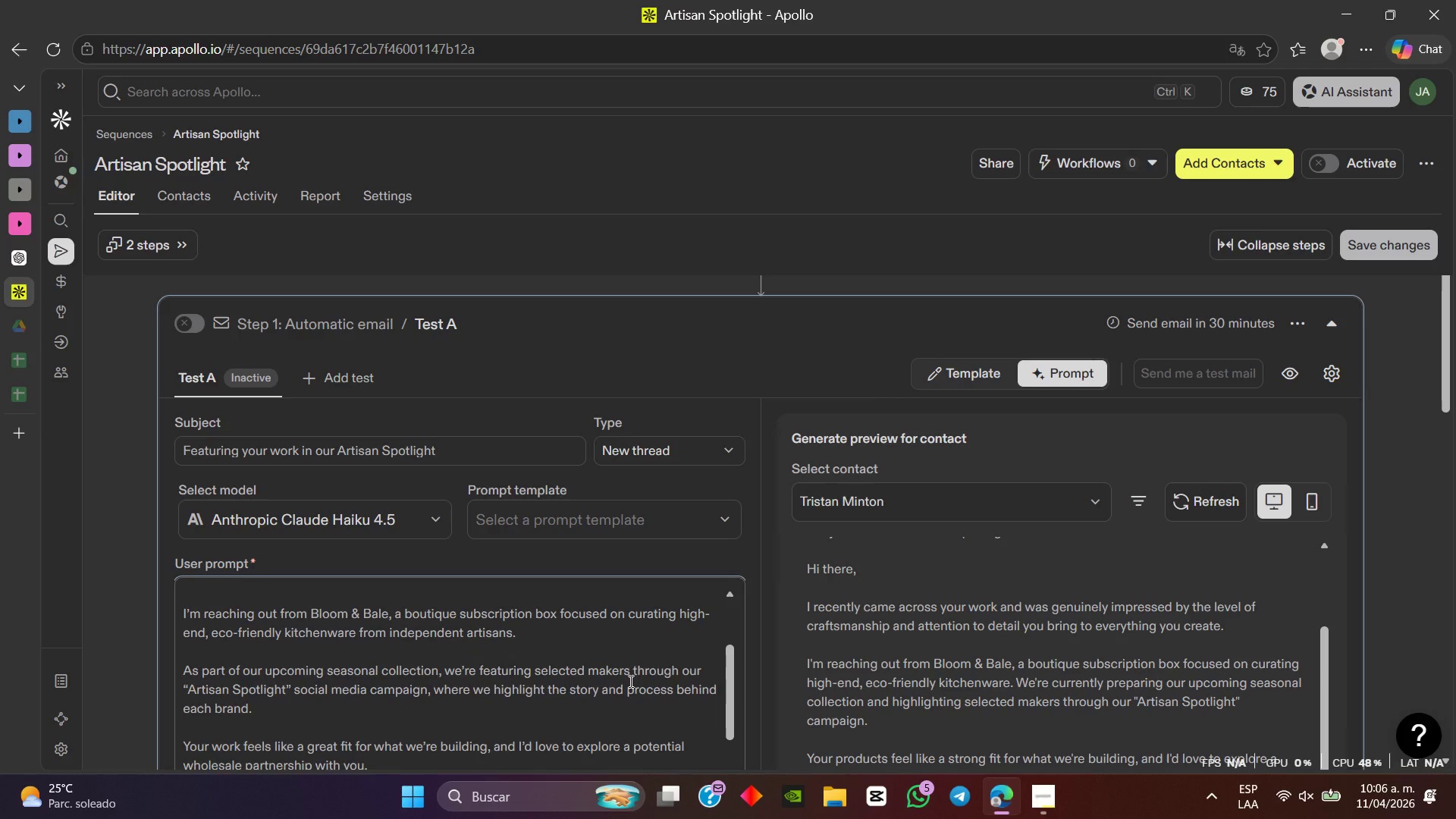 
scroll: coordinate [629, 681], scroll_direction: up, amount: 1.0
 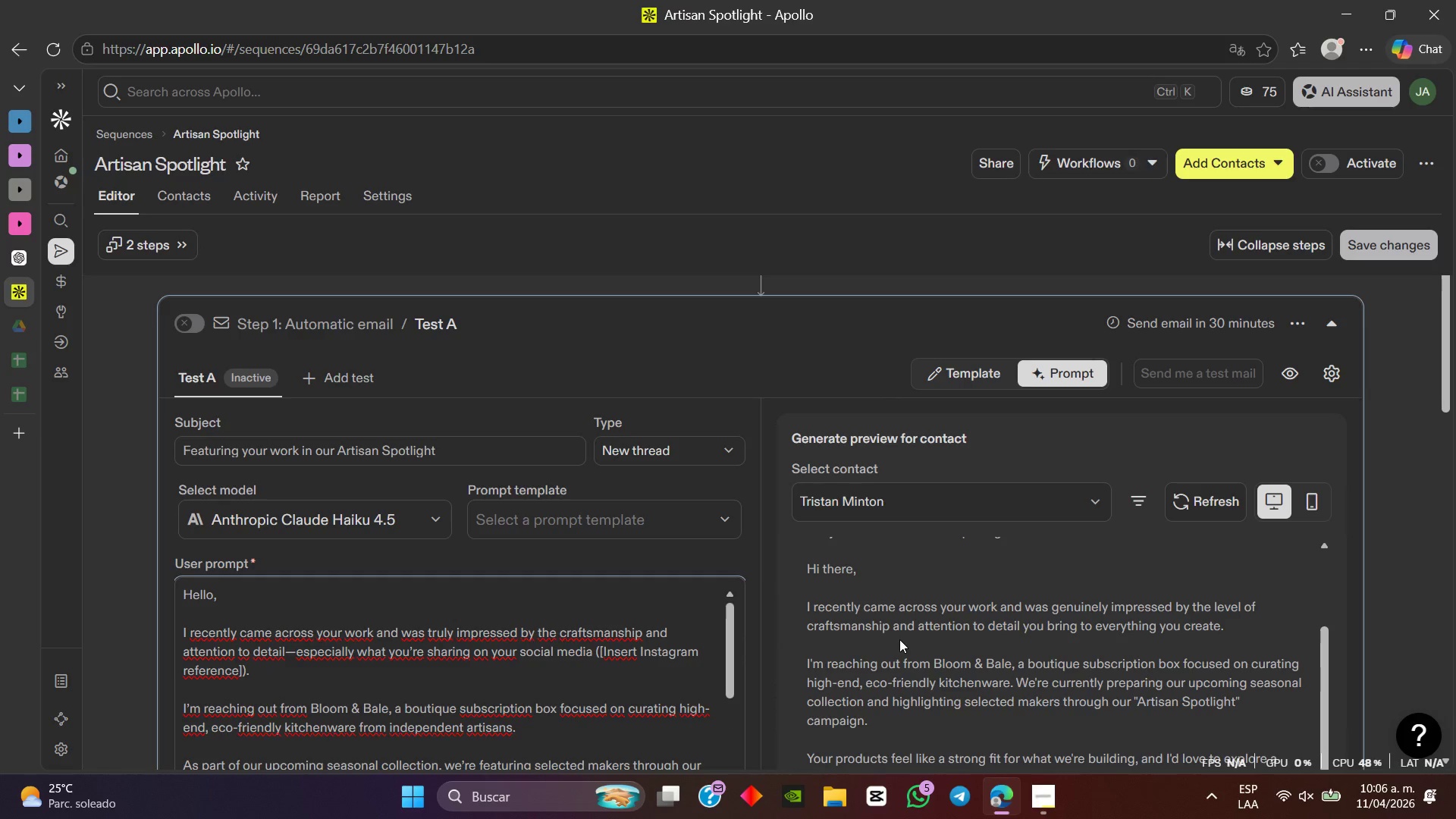 
scroll: coordinate [899, 639], scroll_direction: down, amount: 1.0
 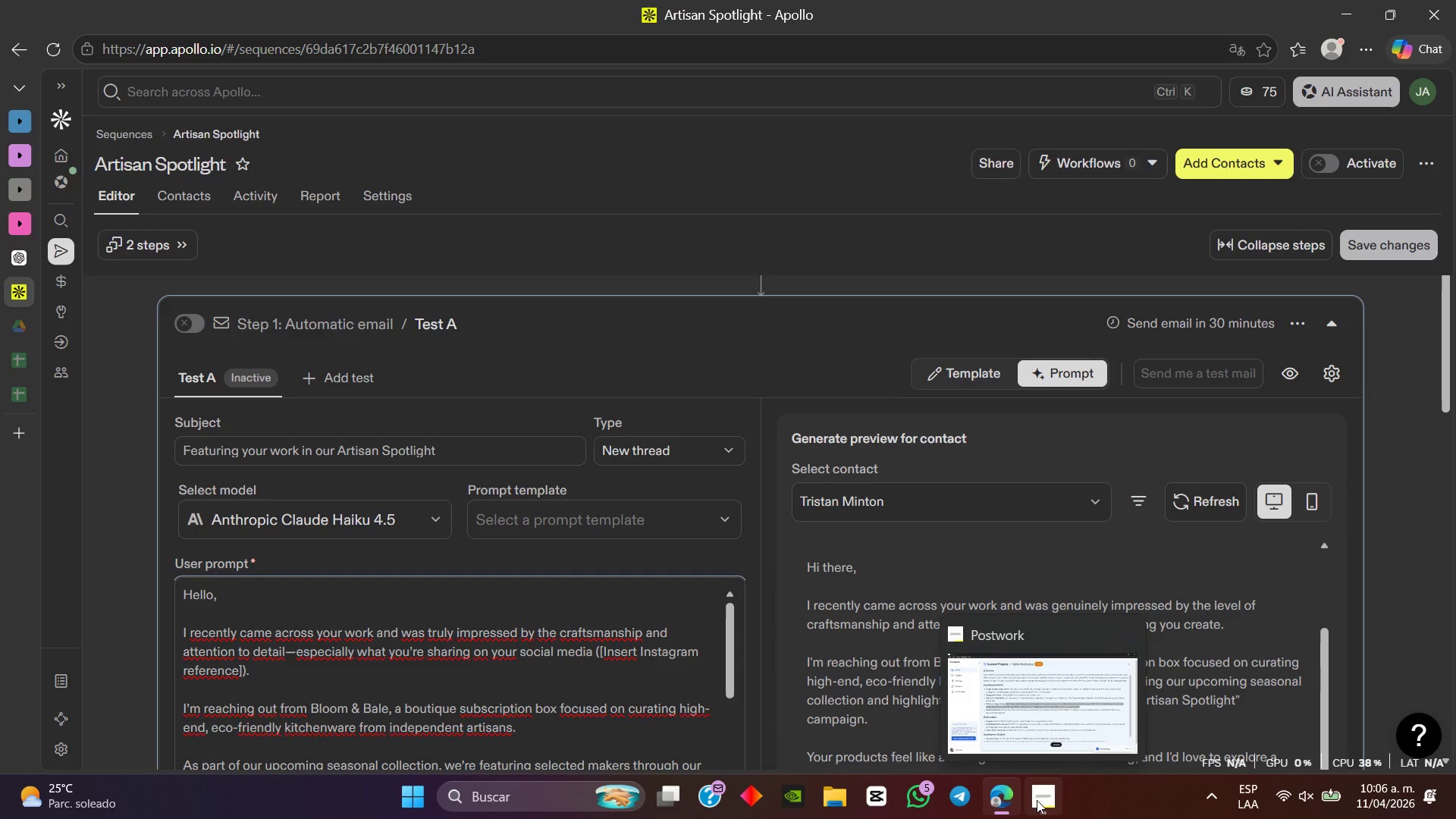 
left_click([1034, 745])